 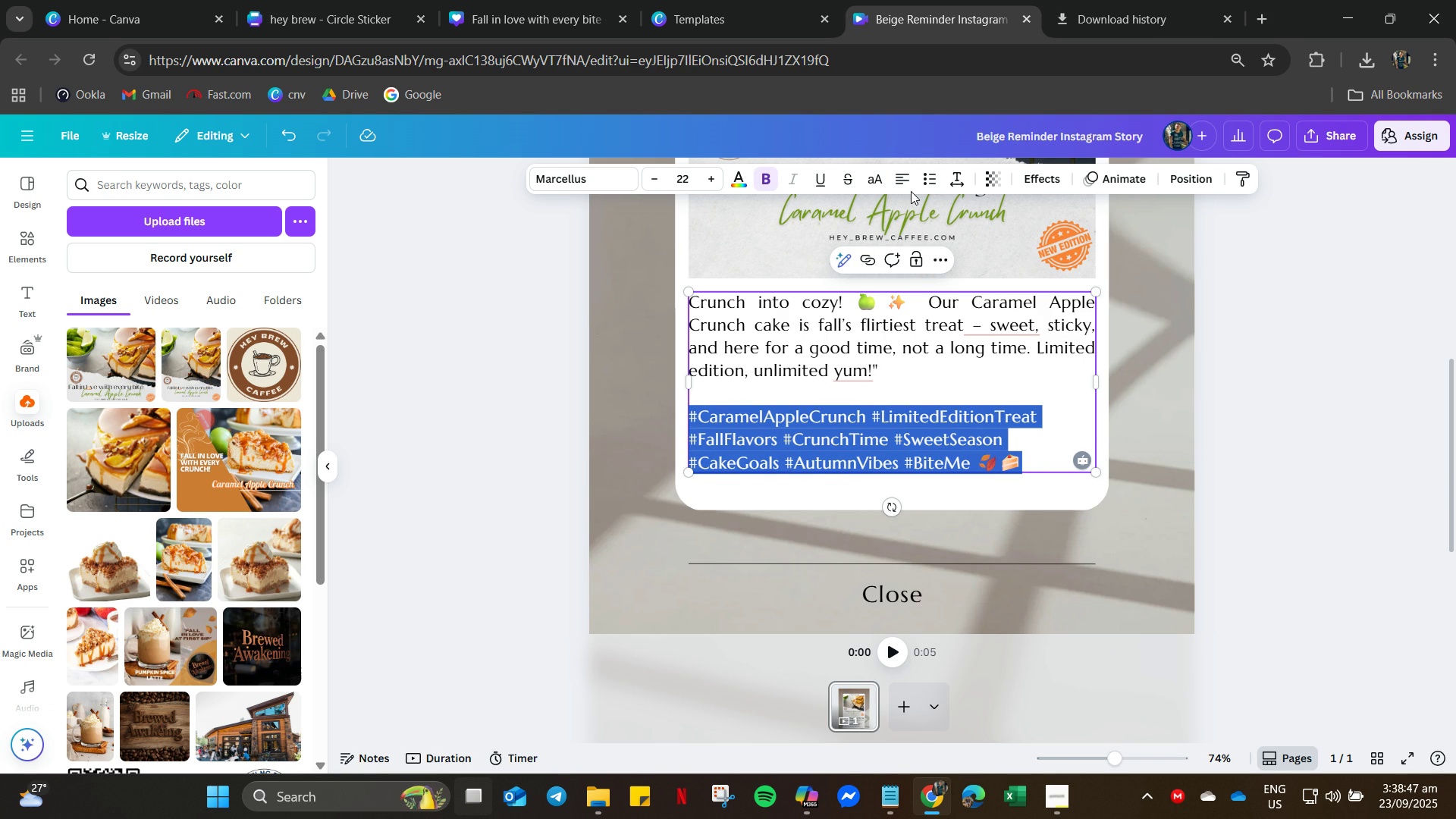 
left_click([899, 179])
 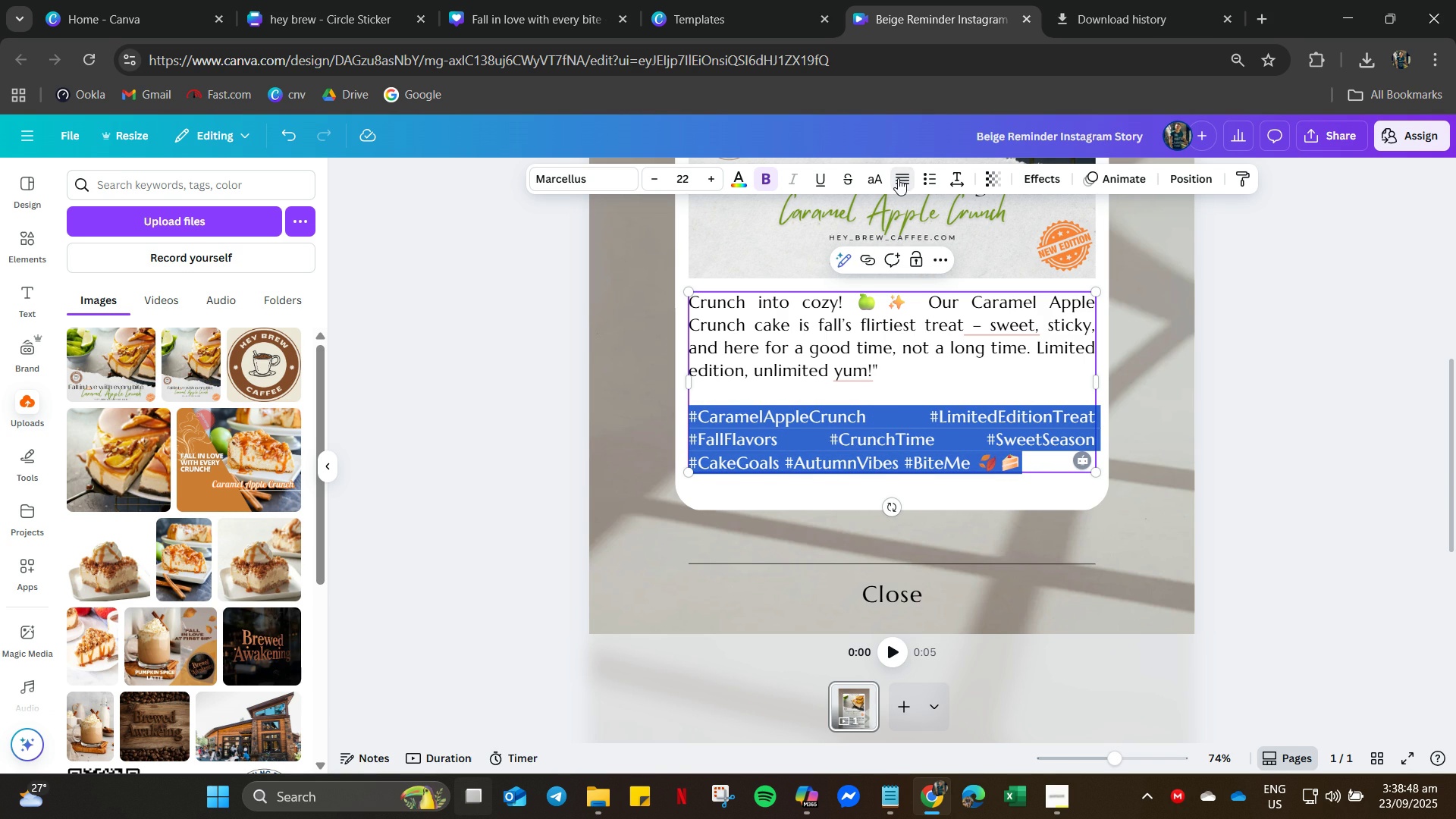 
left_click([898, 178])
 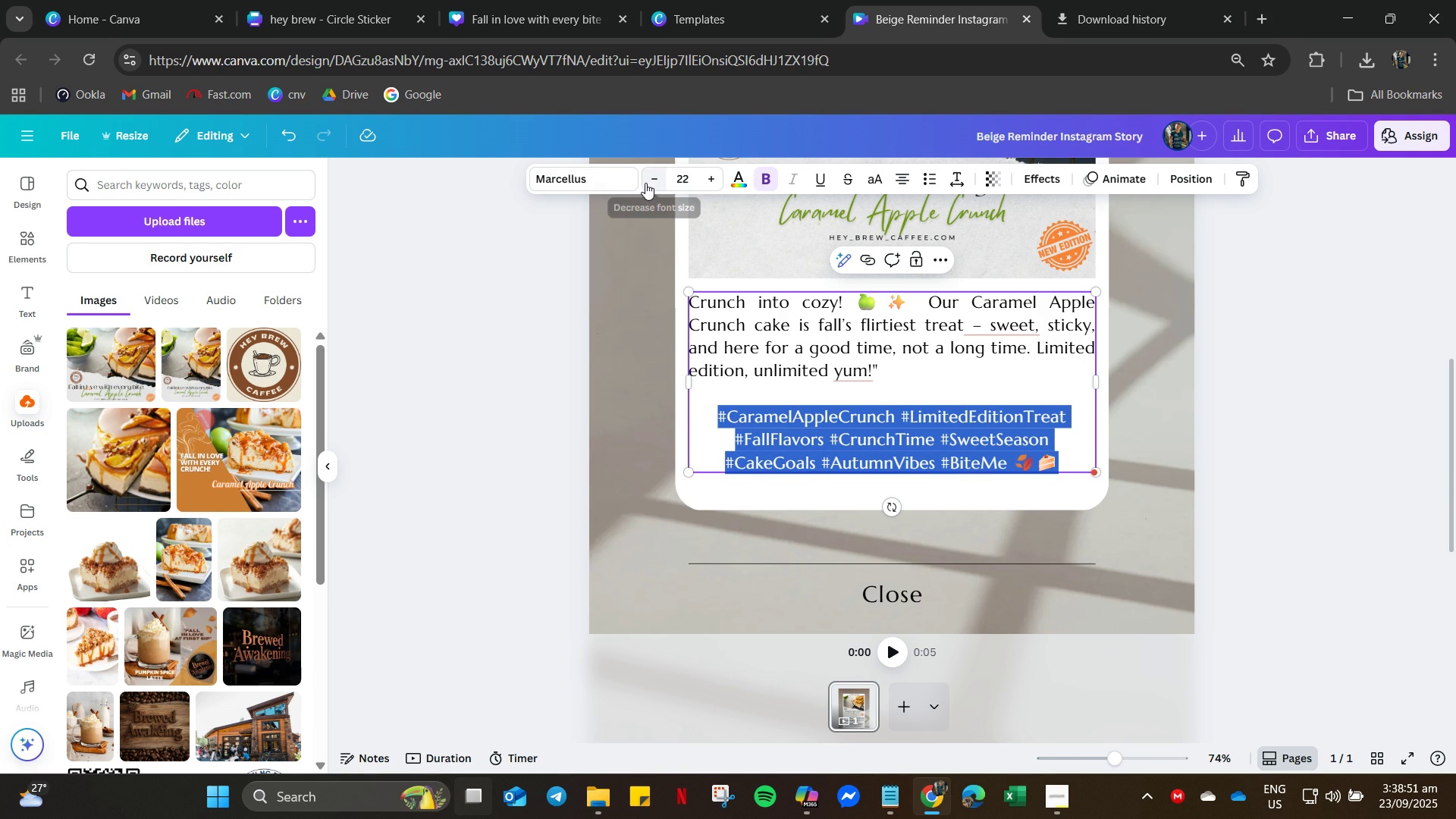 
double_click([648, 182])
 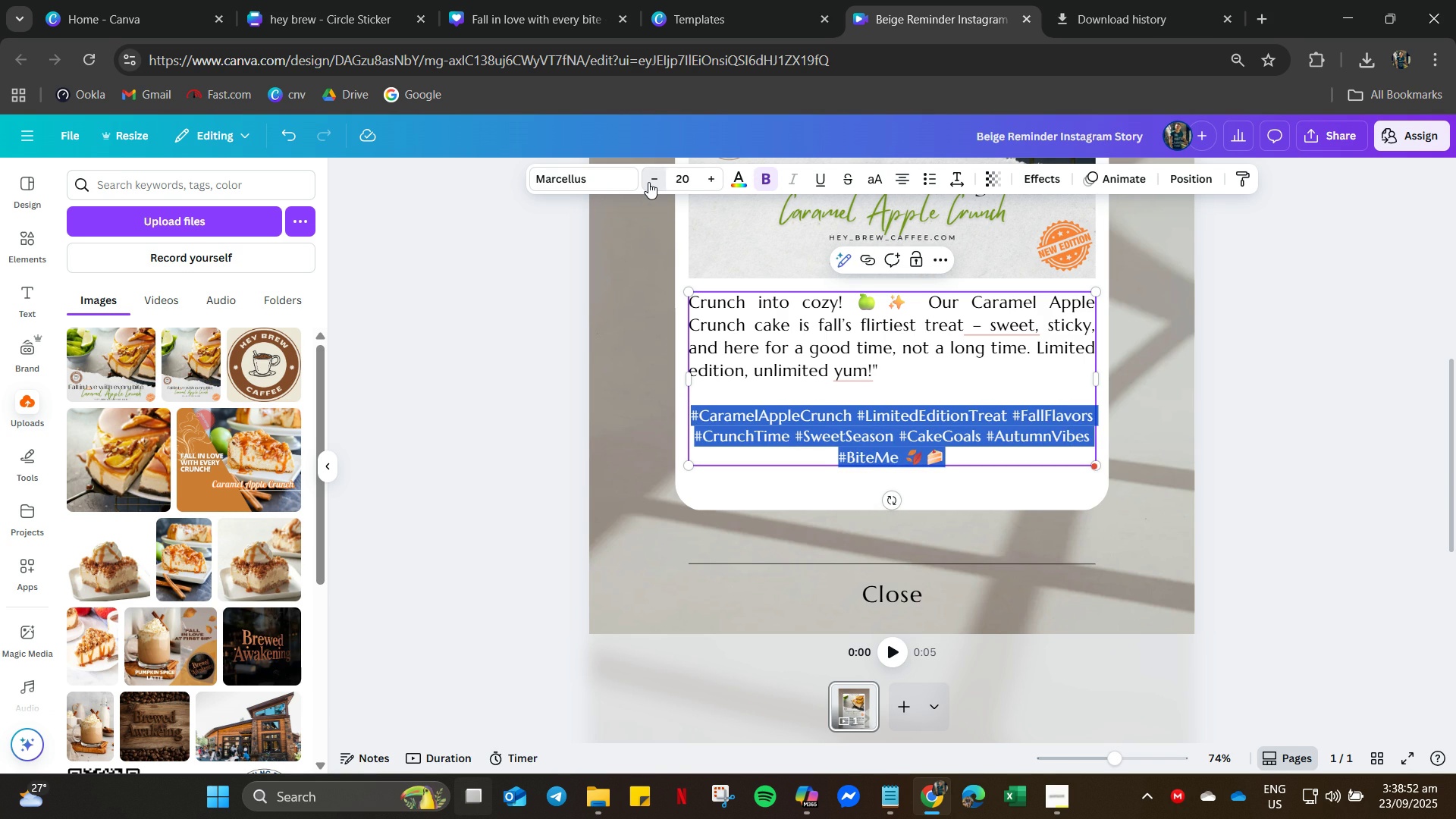 
left_click([648, 182])
 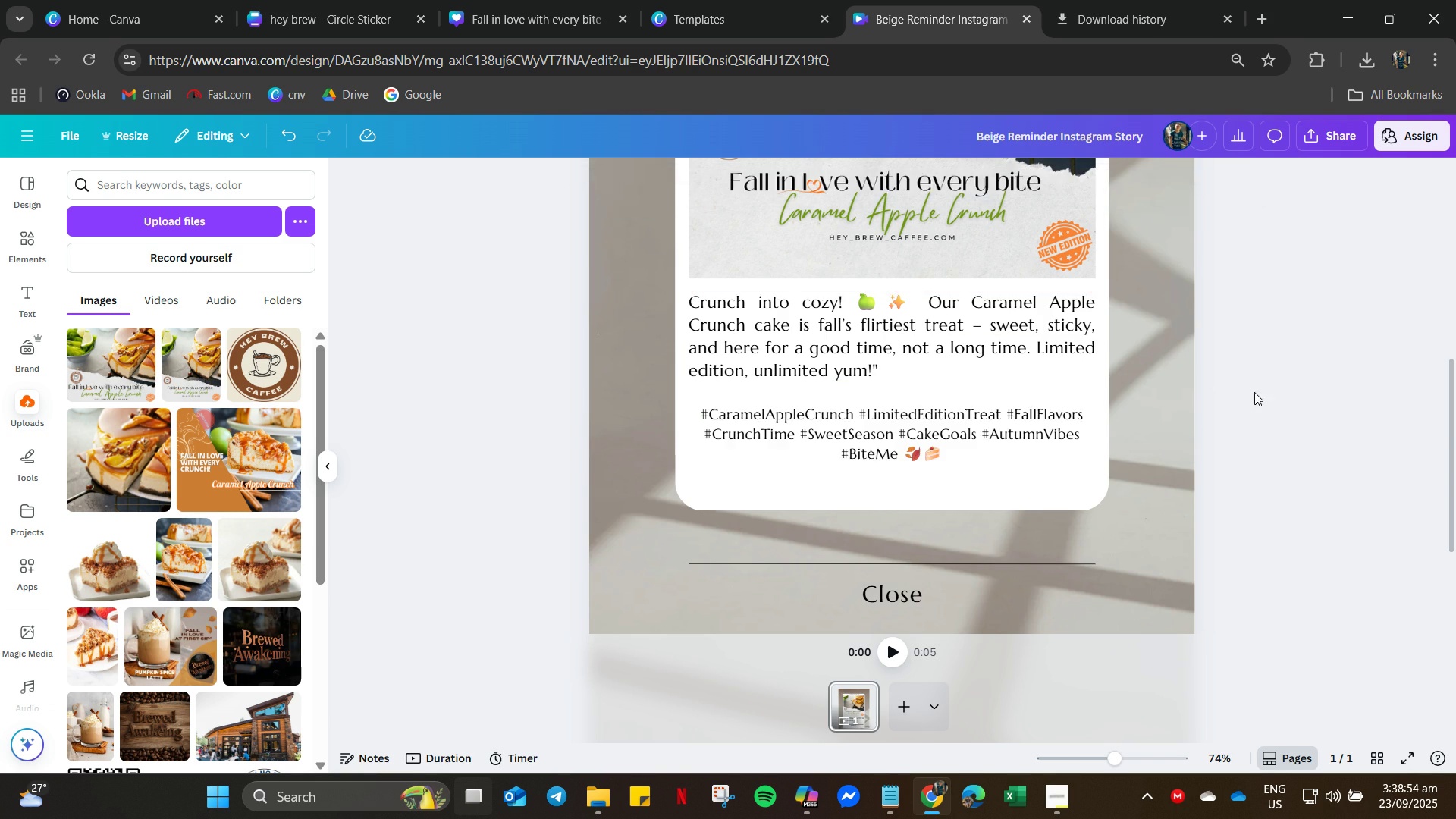 
scroll: coordinate [983, 557], scroll_direction: down, amount: 6.0
 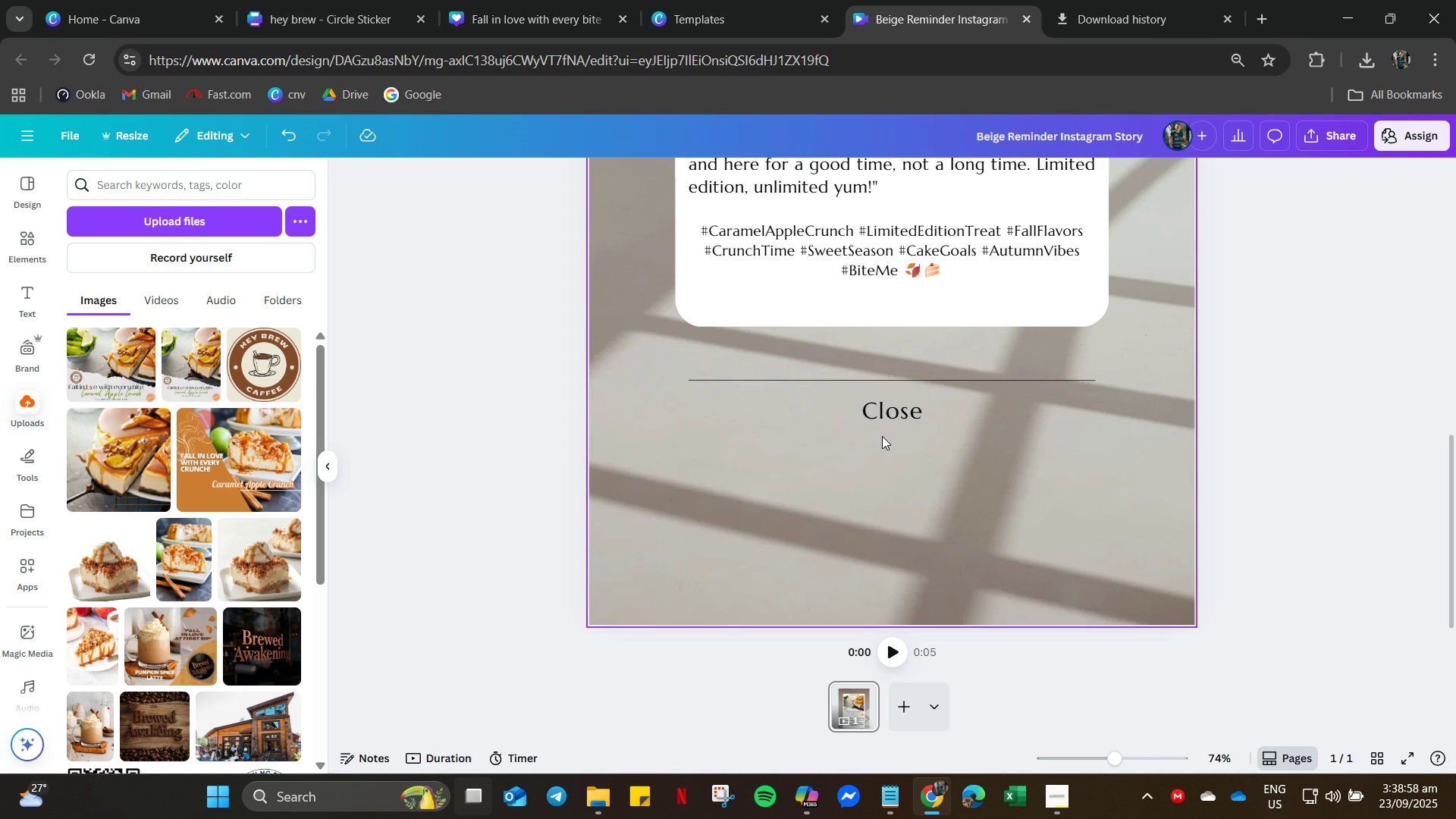 
double_click([884, 418])